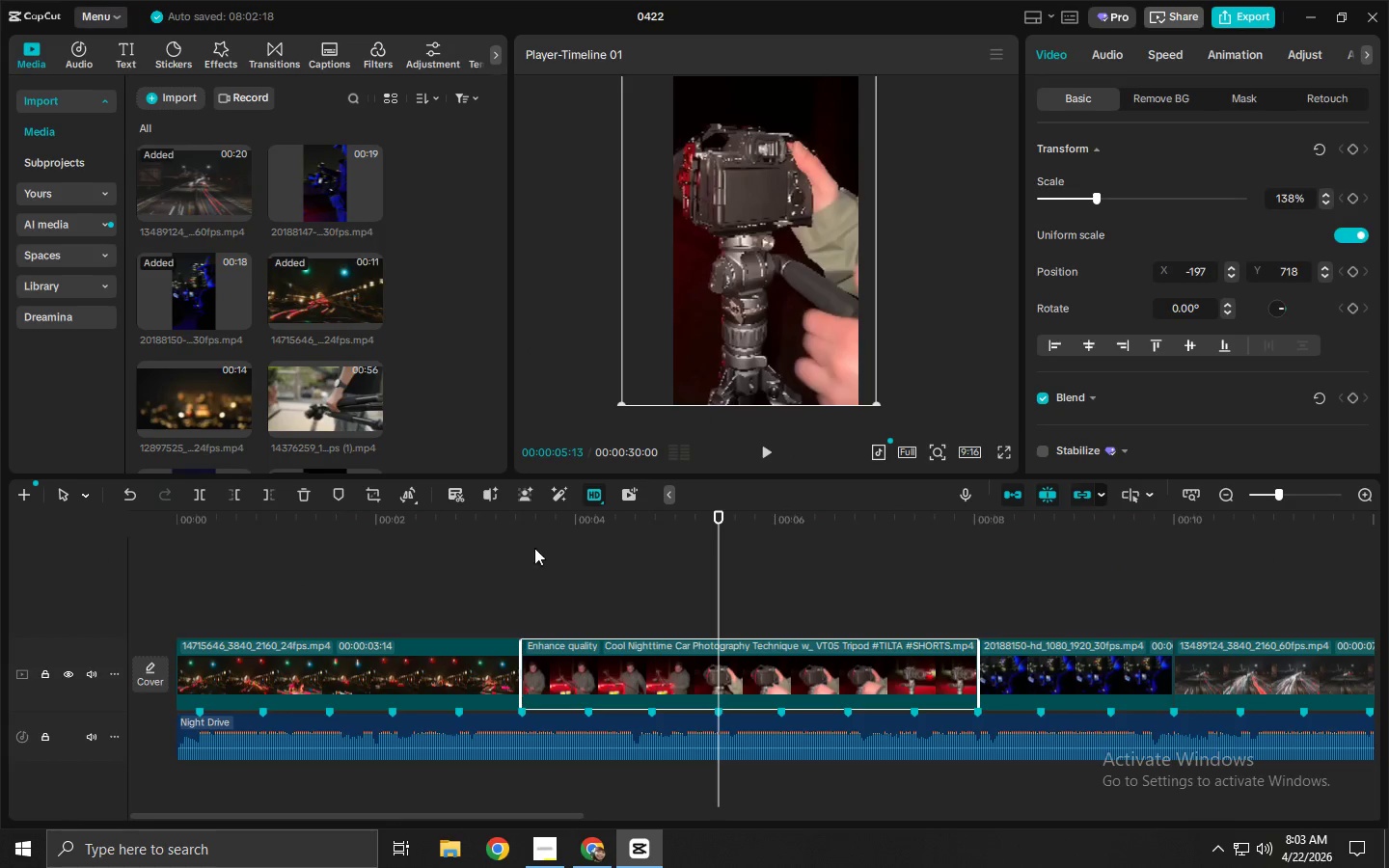 
key(Space)
 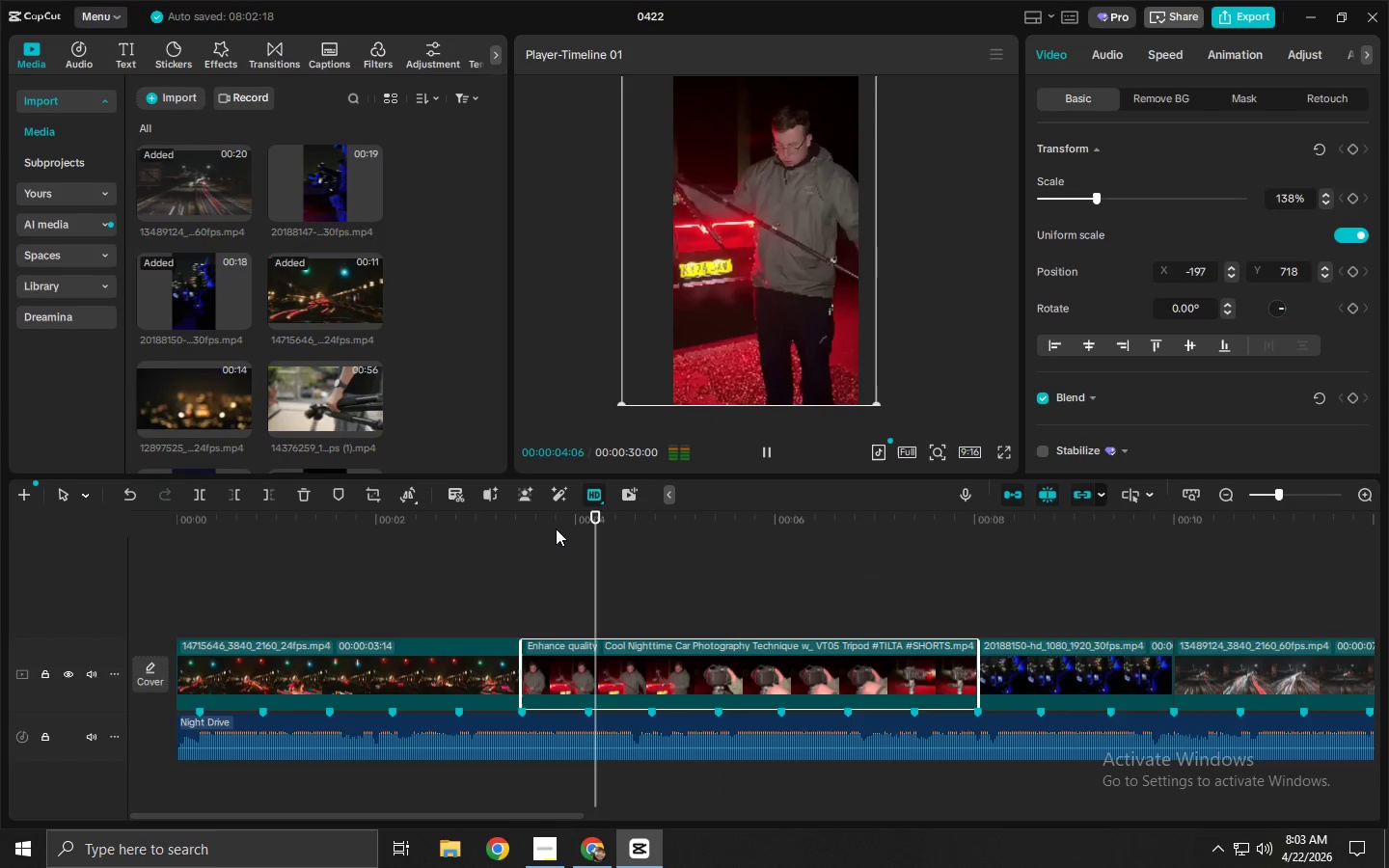 
key(Space)
 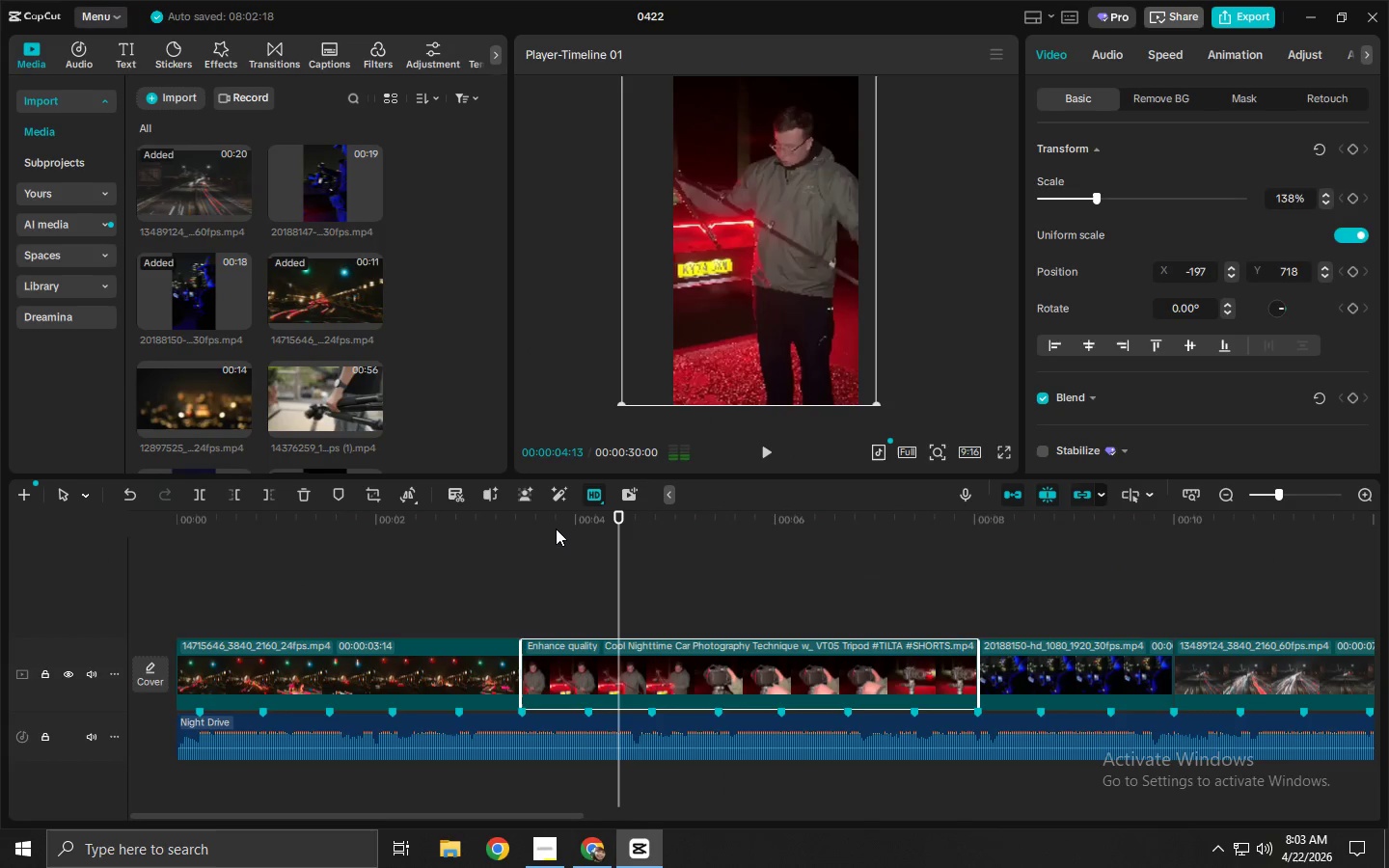 
key(Space)
 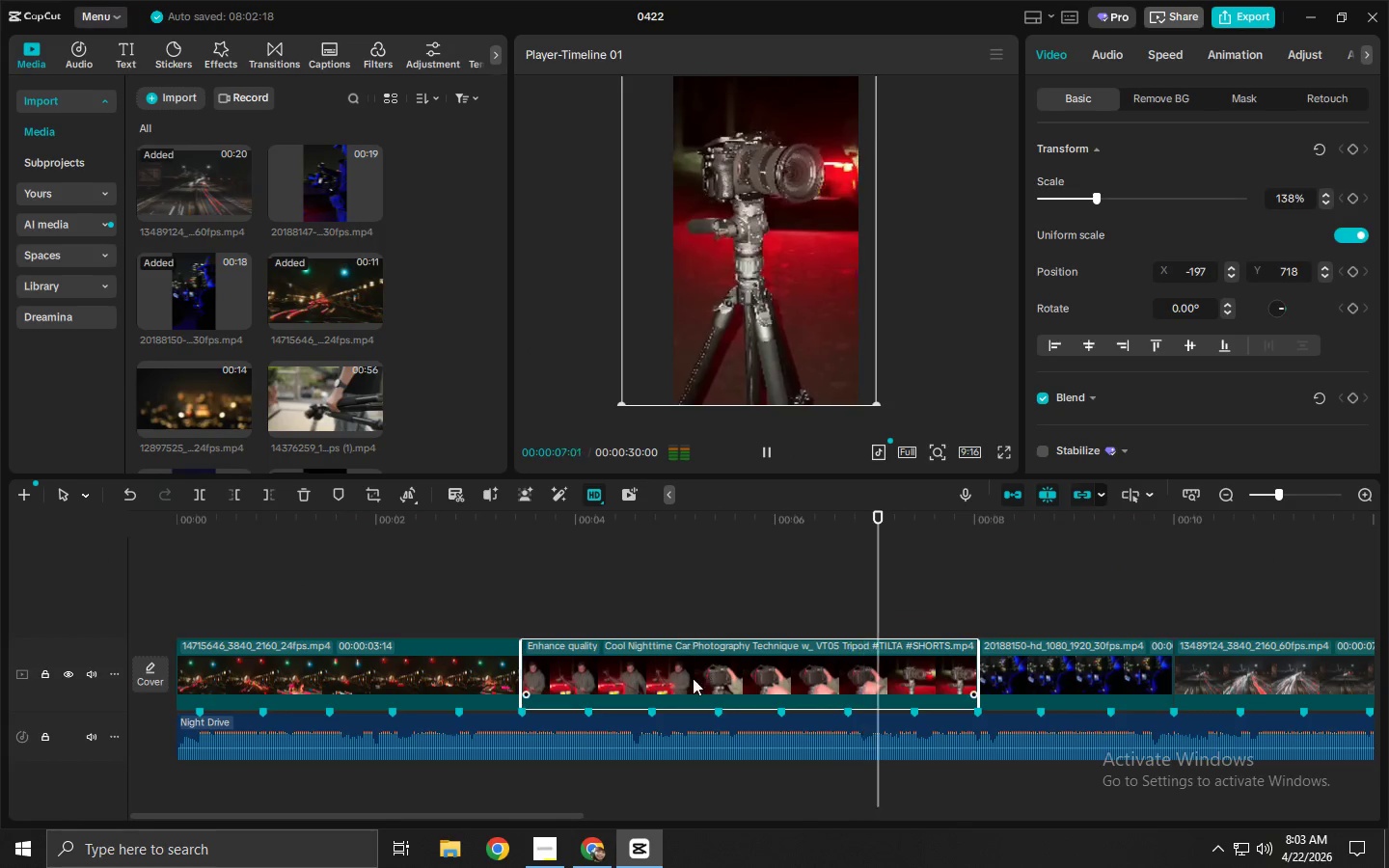 
left_click([1266, 491])
 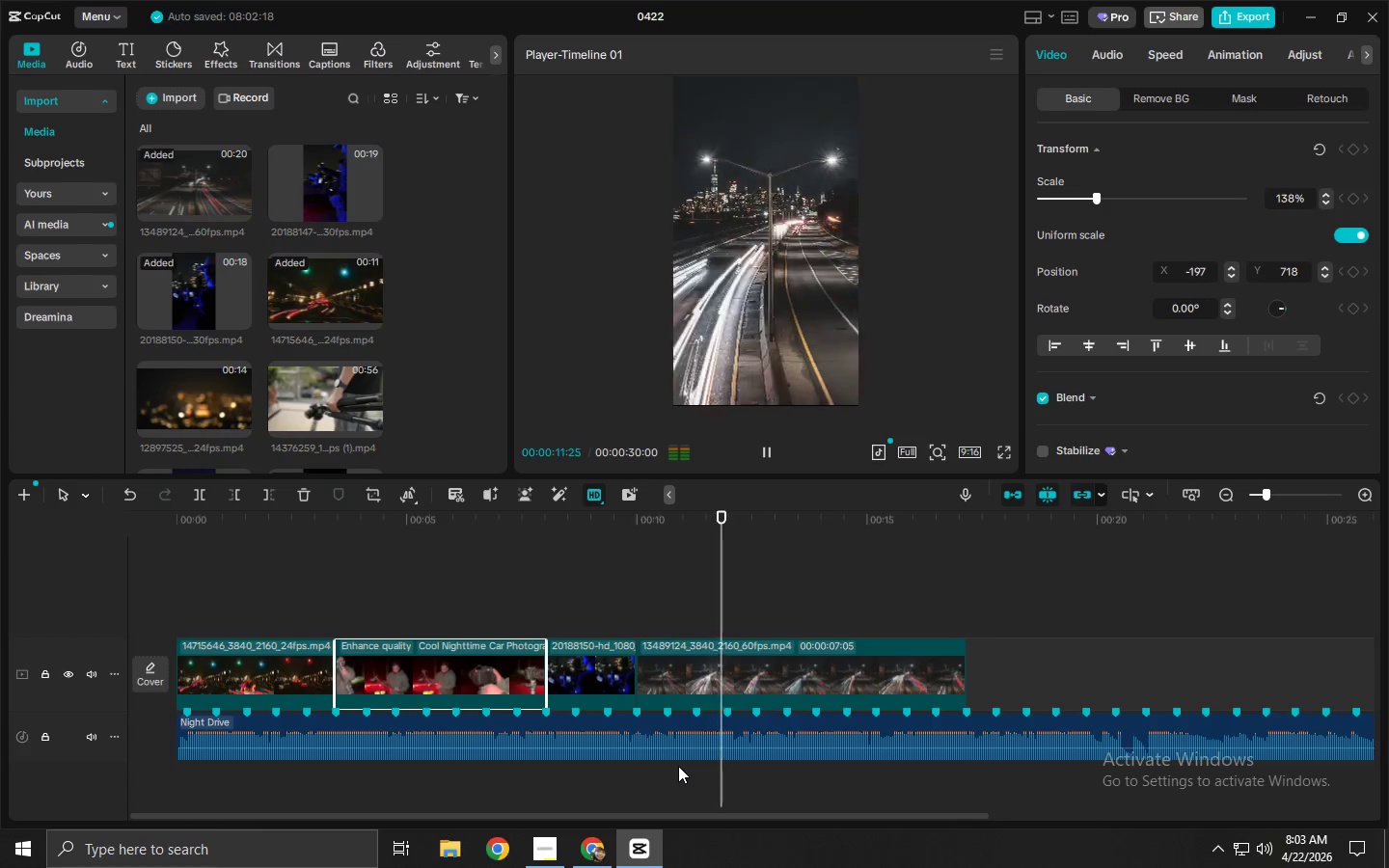 
wait(8.98)
 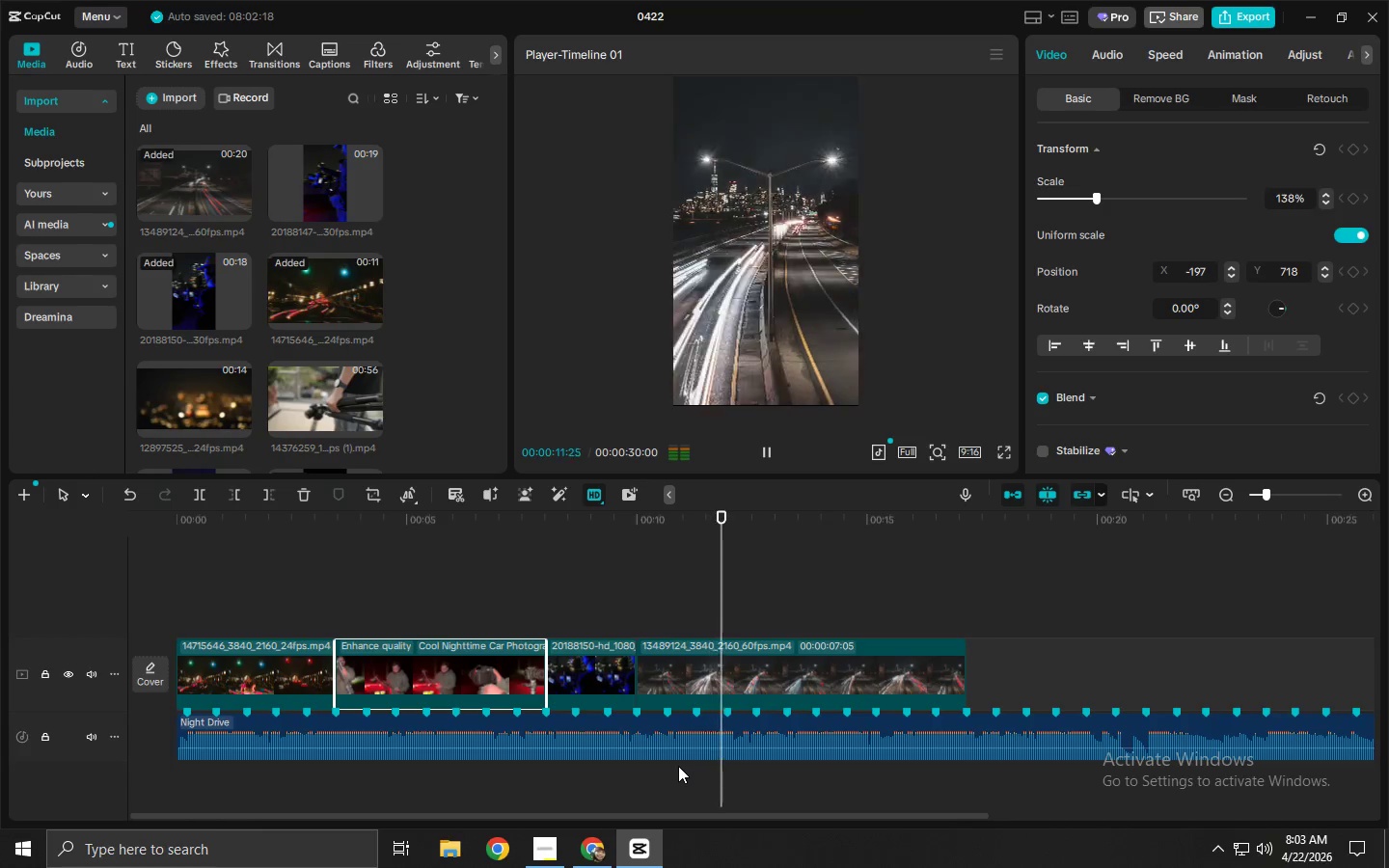 
key(Space)
 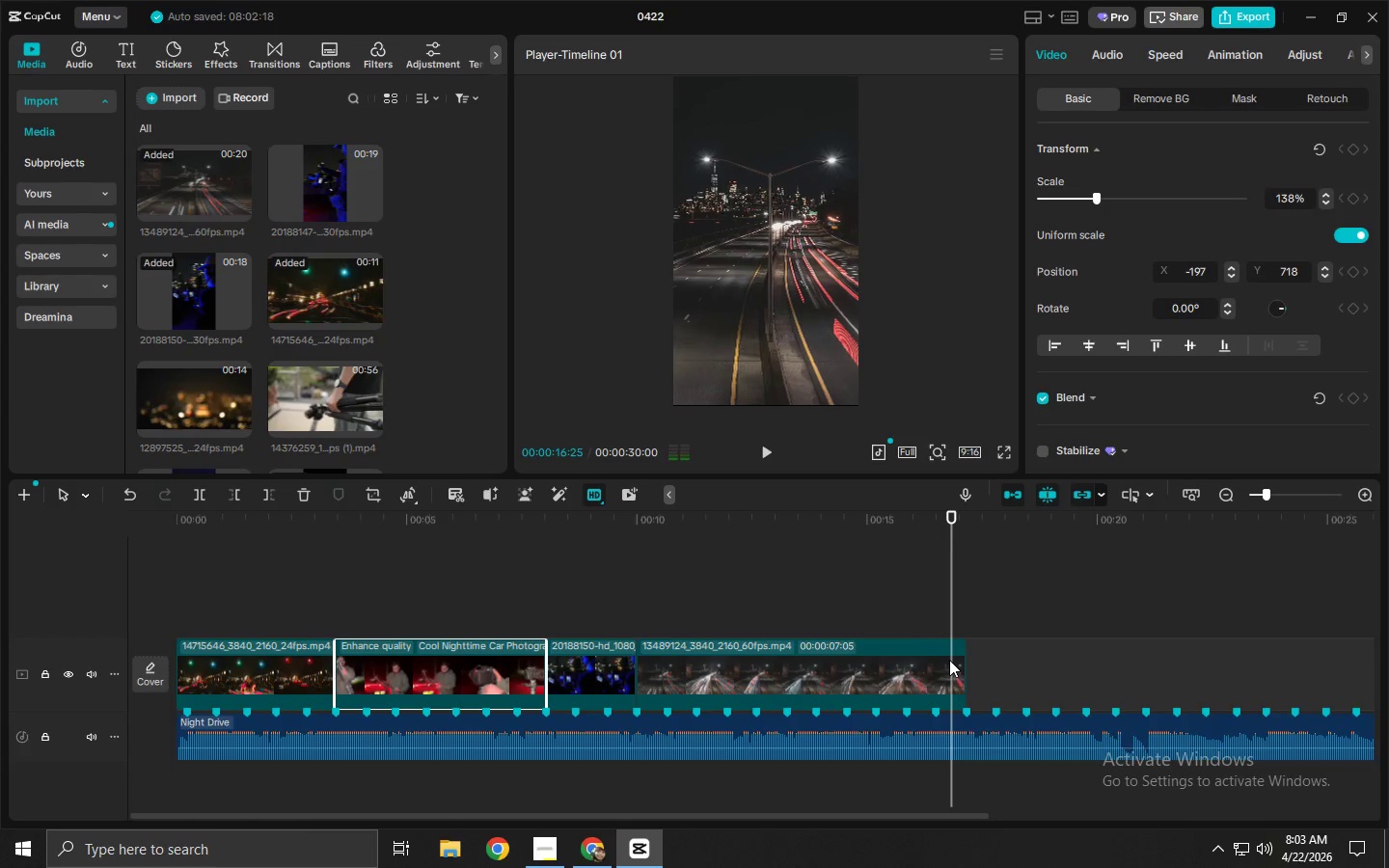 
key(Space)
 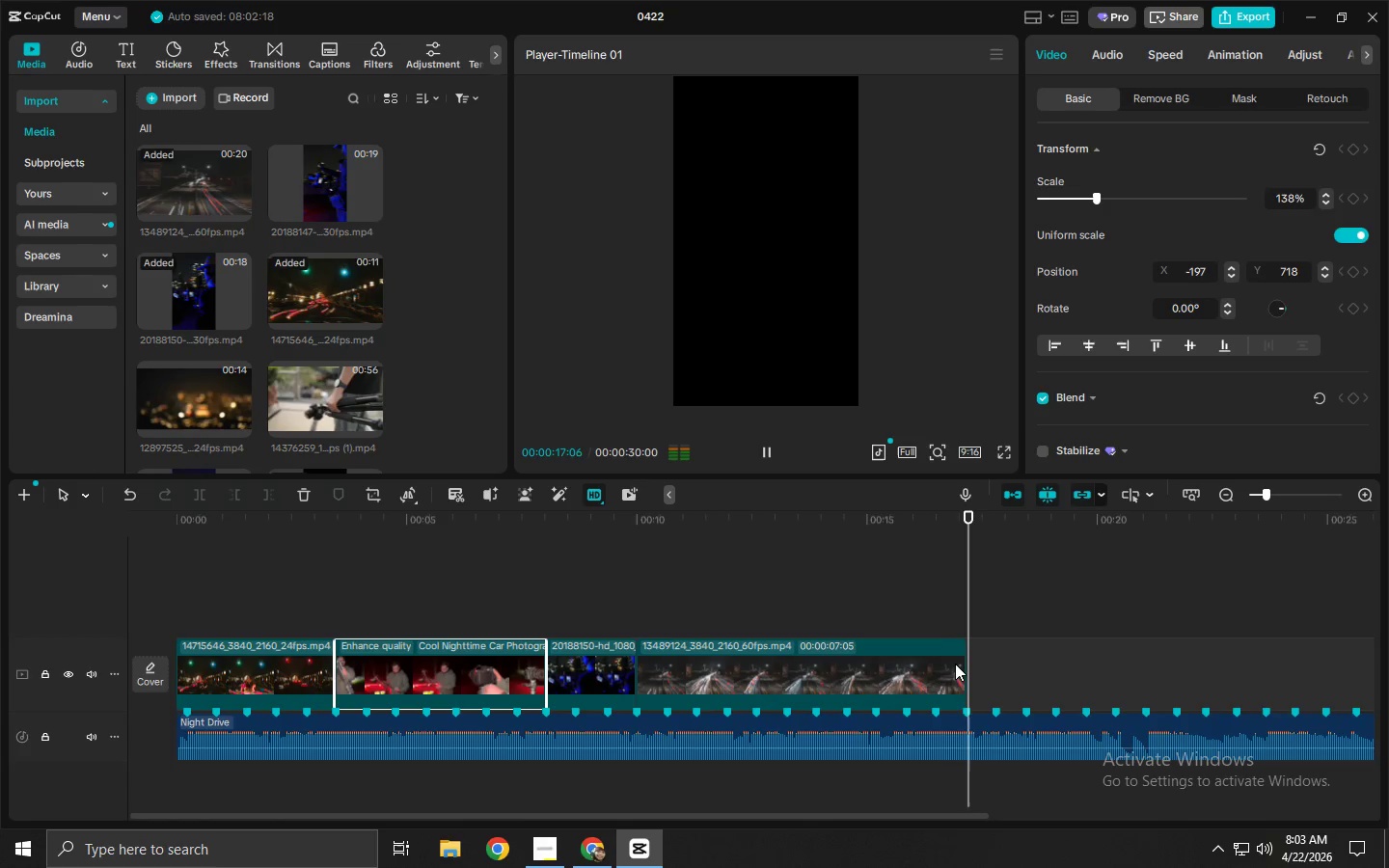 
key(Space)